 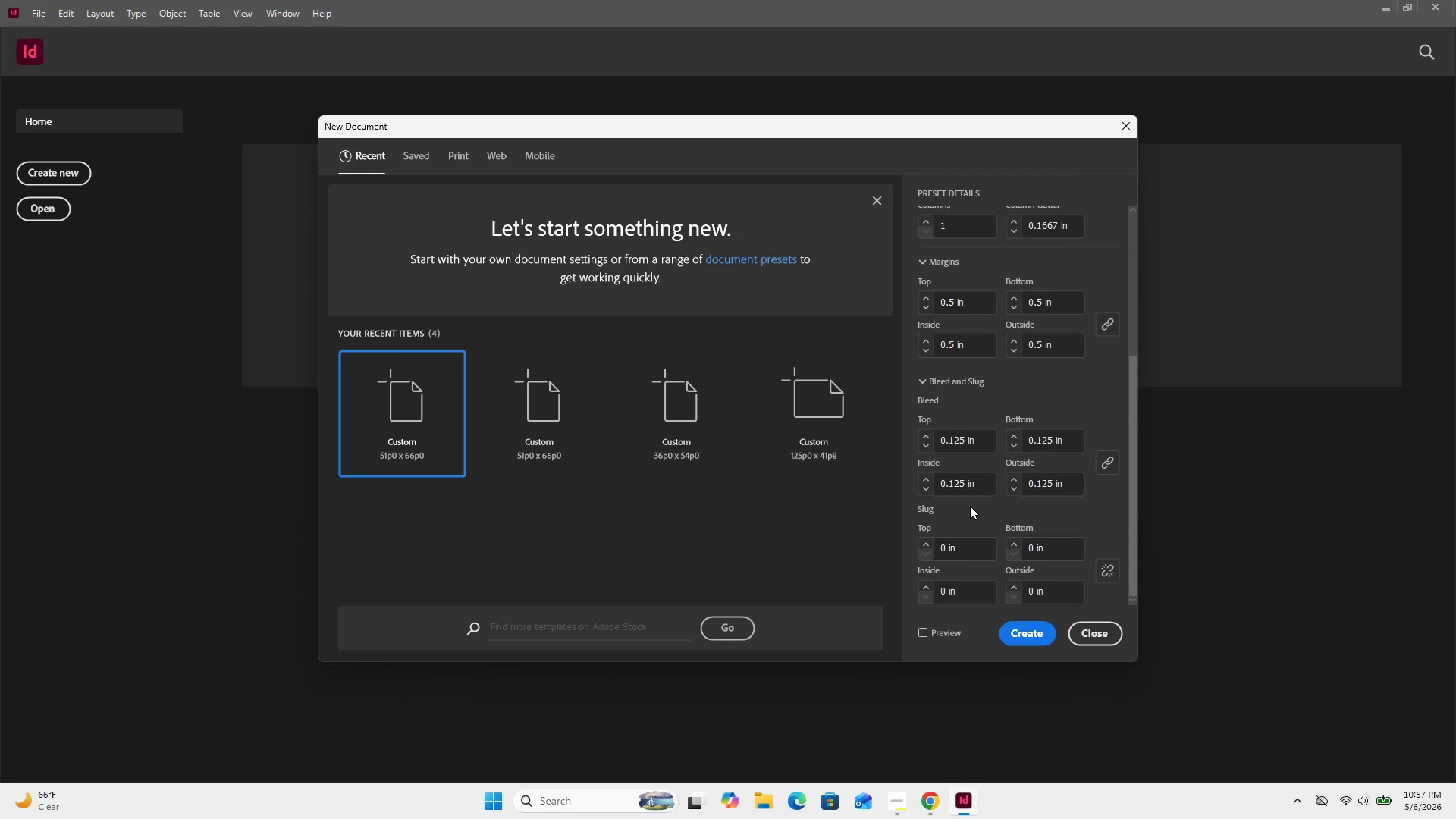 
scroll: coordinate [980, 520], scroll_direction: down, amount: 4.0
 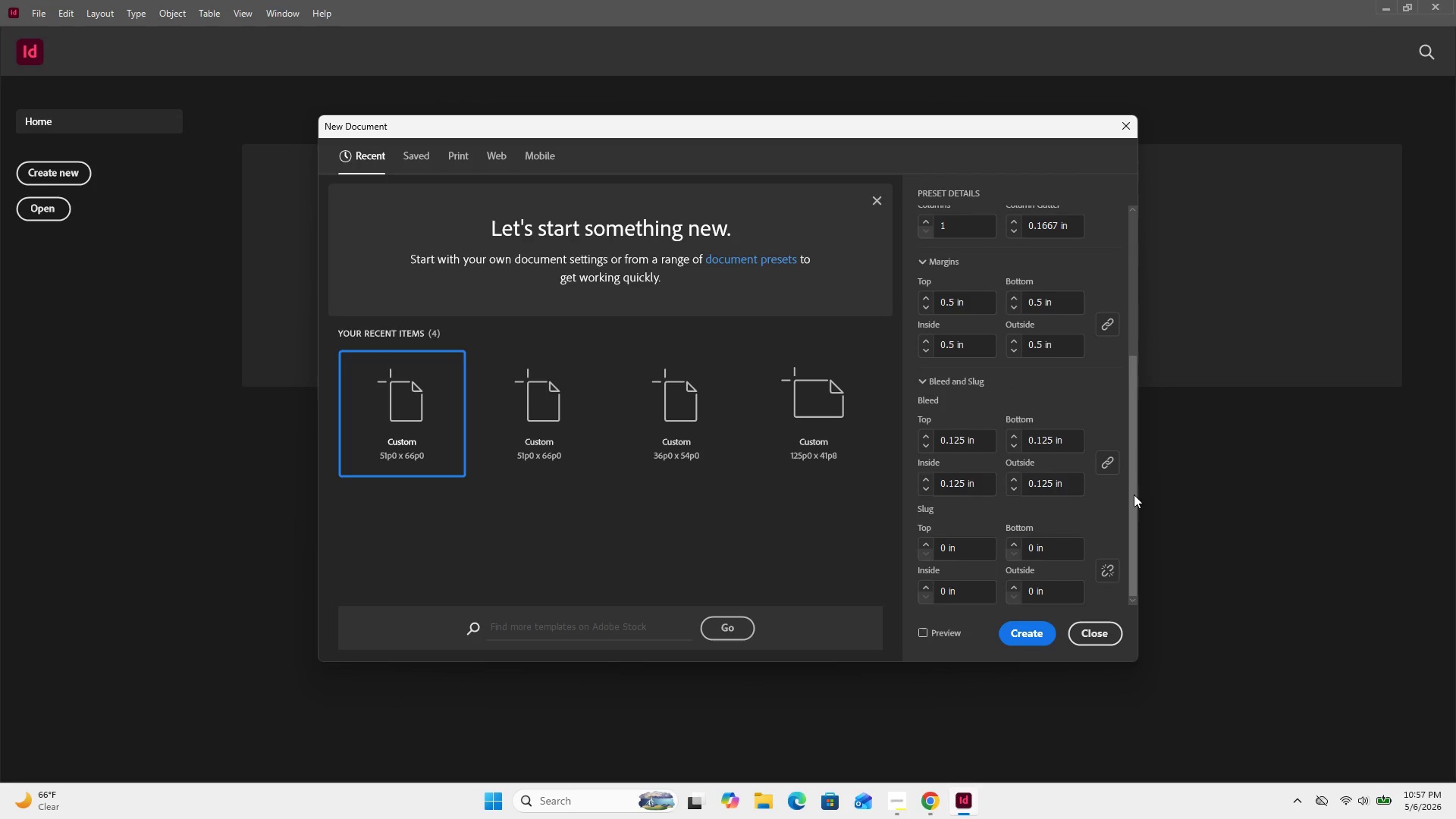 
left_click_drag(start_coordinate=[1136, 492], to_coordinate=[1138, 506])
 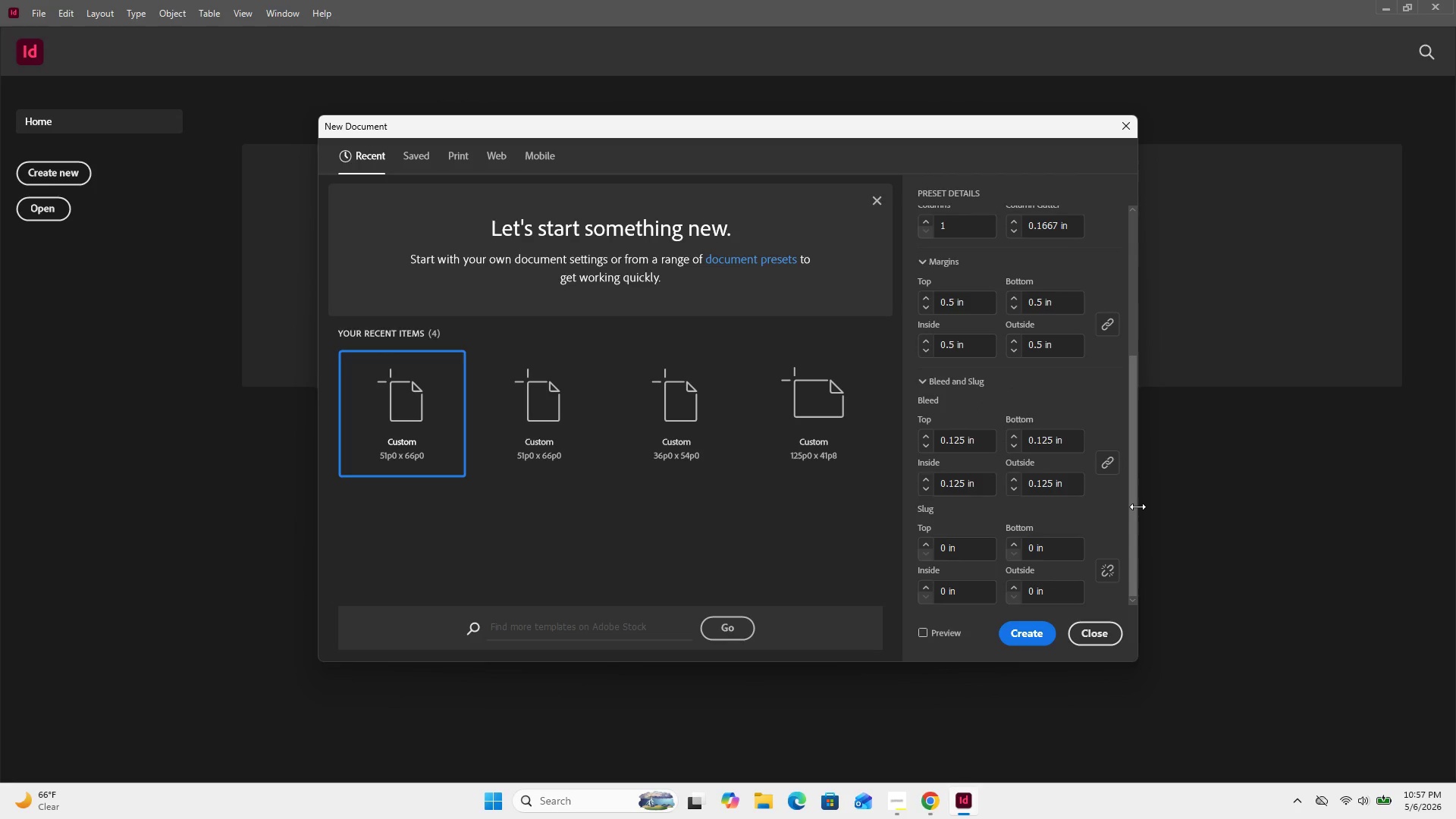 
left_click_drag(start_coordinate=[1138, 507], to_coordinate=[1133, 471])
 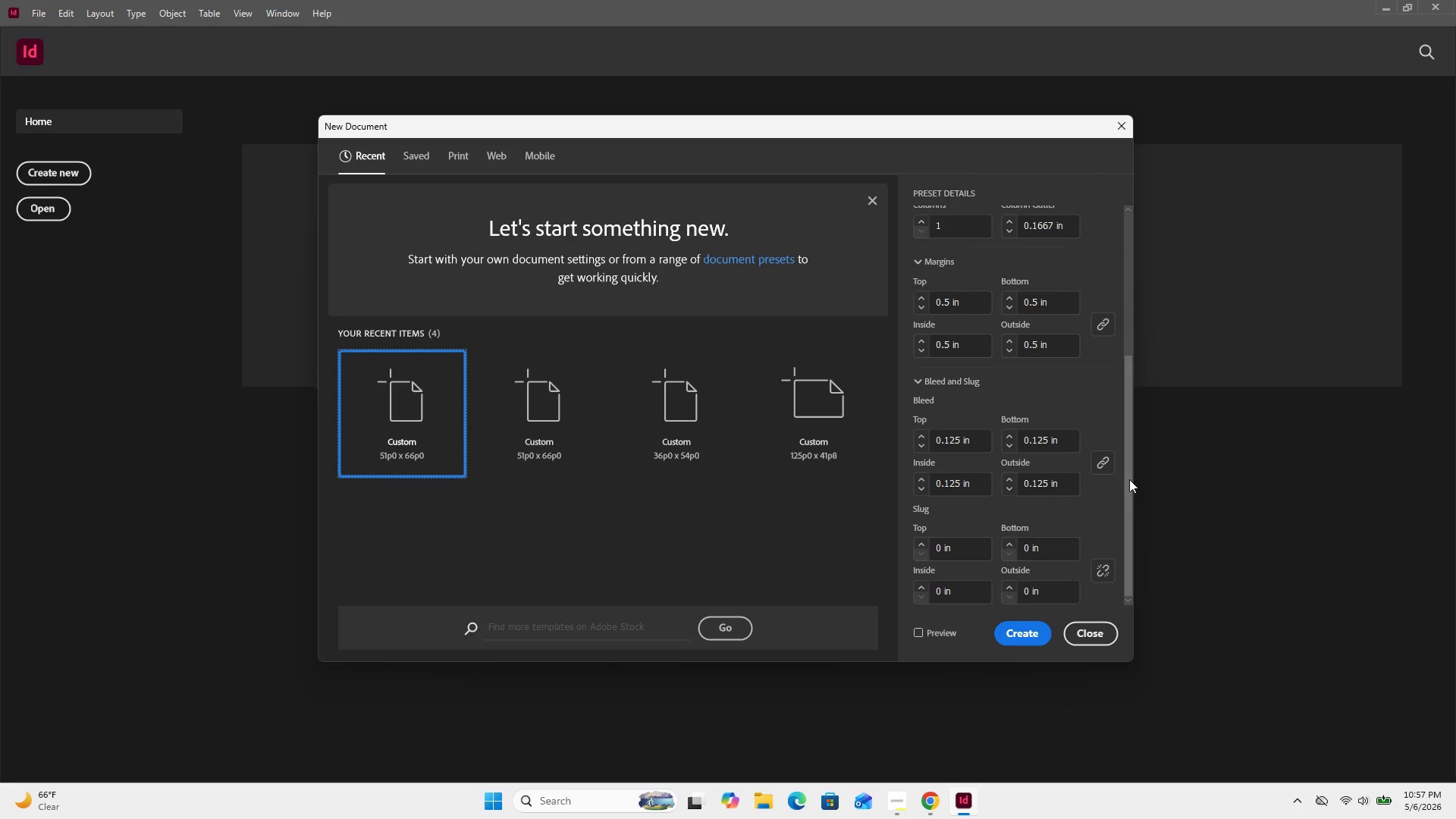 
left_click_drag(start_coordinate=[1130, 479], to_coordinate=[1127, 533])
 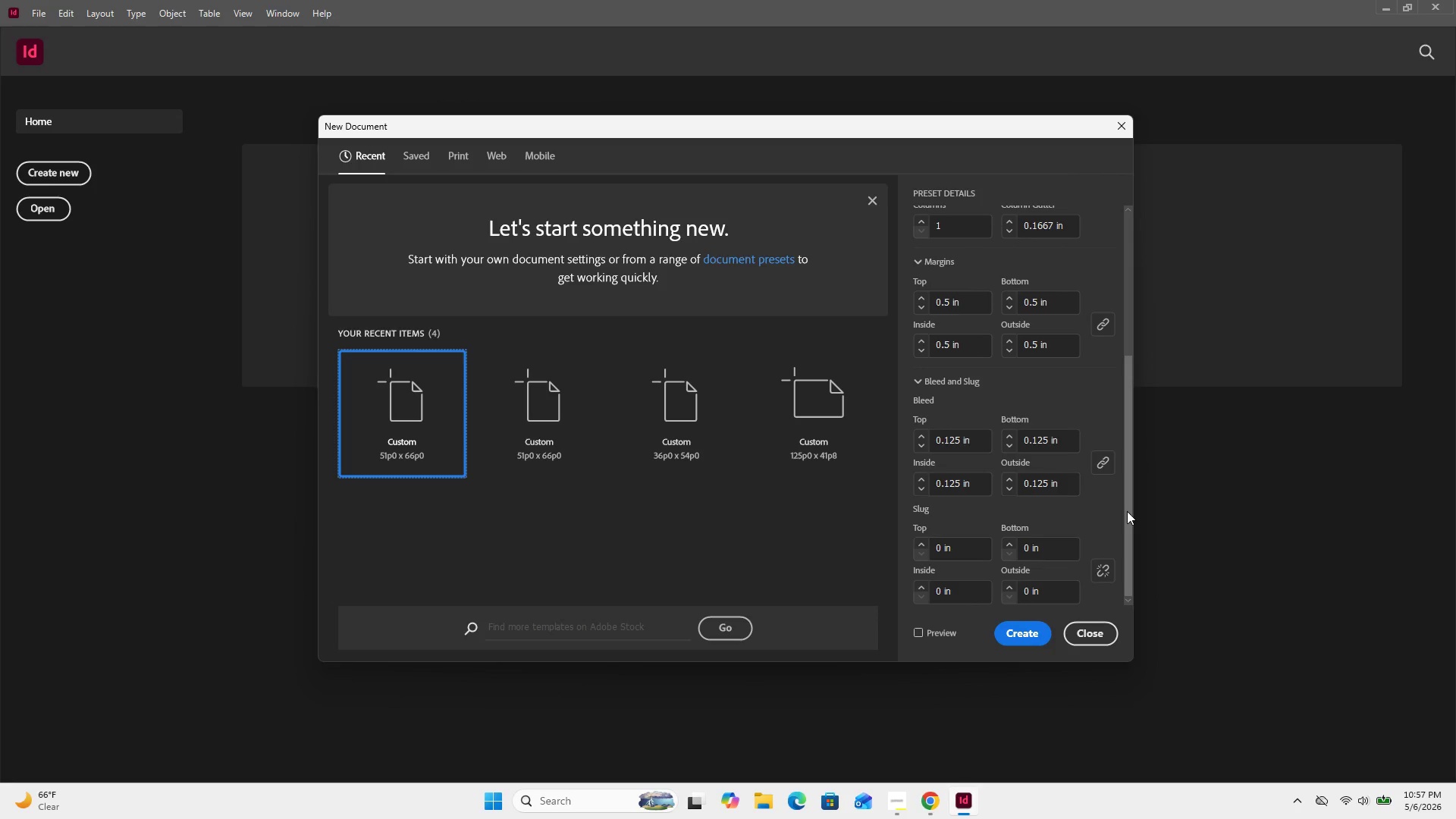 
wait(9.47)
 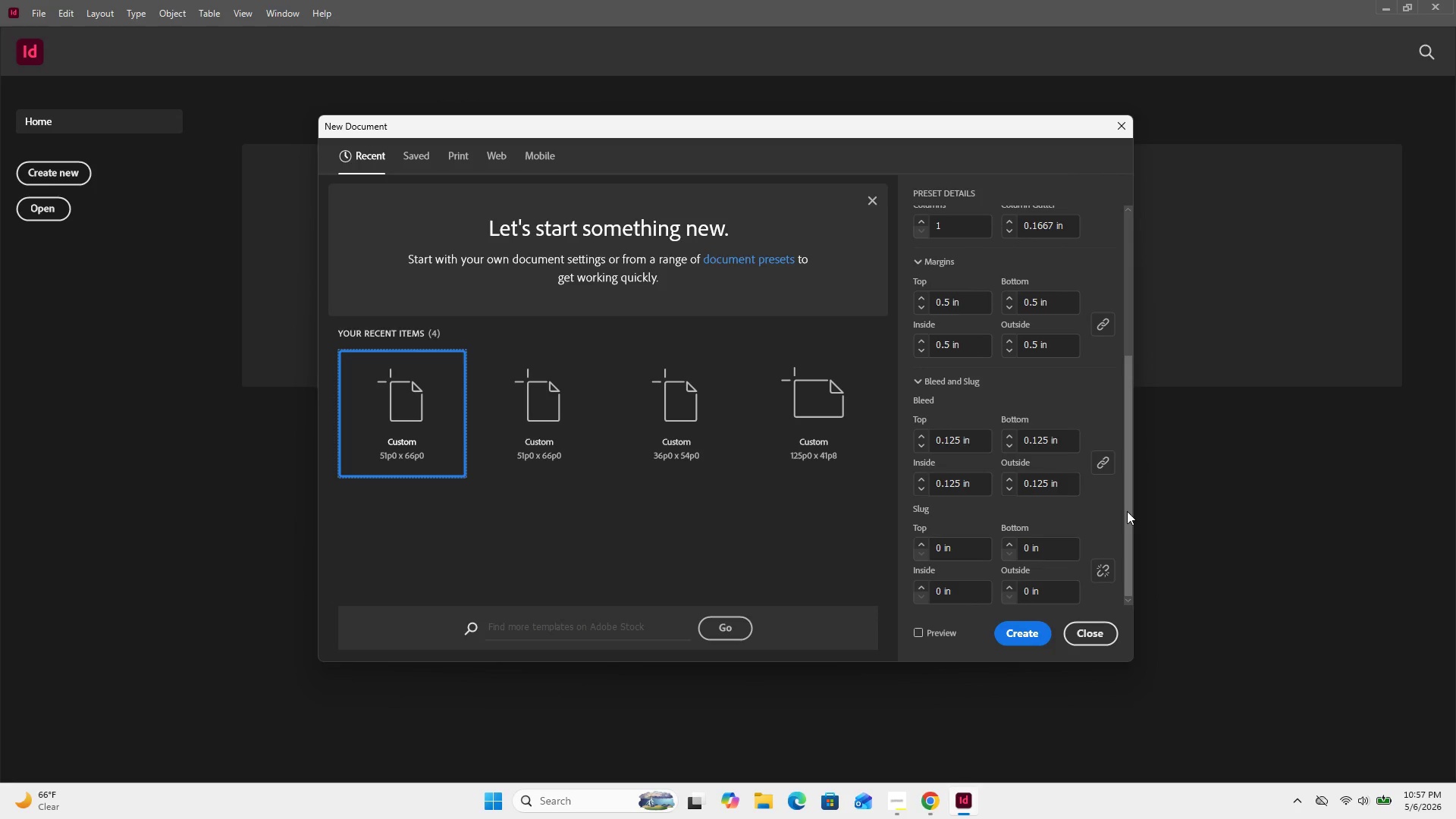 
left_click_drag(start_coordinate=[1126, 410], to_coordinate=[1117, 322])
 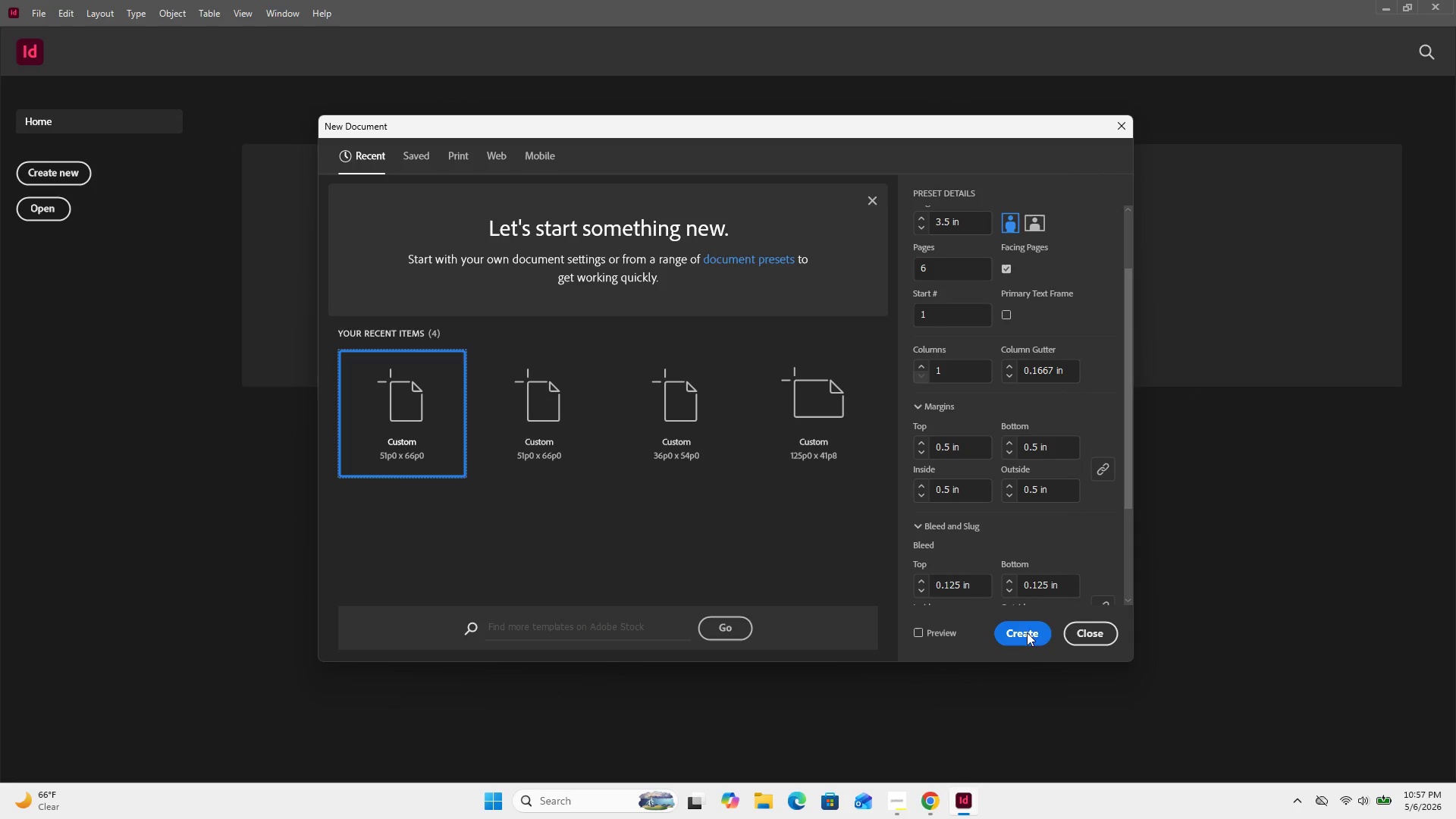 
left_click([1027, 632])
 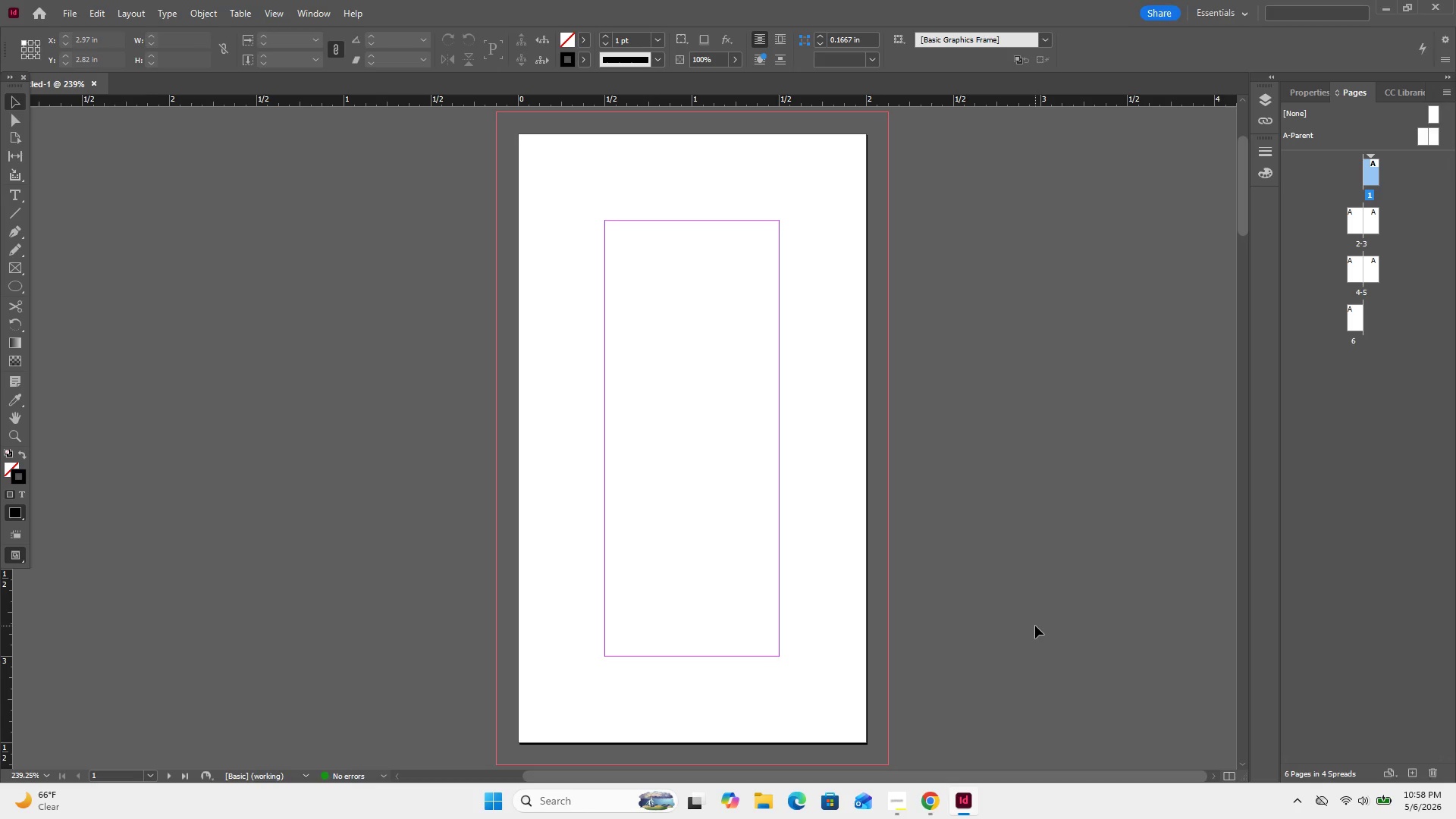 
wait(35.17)
 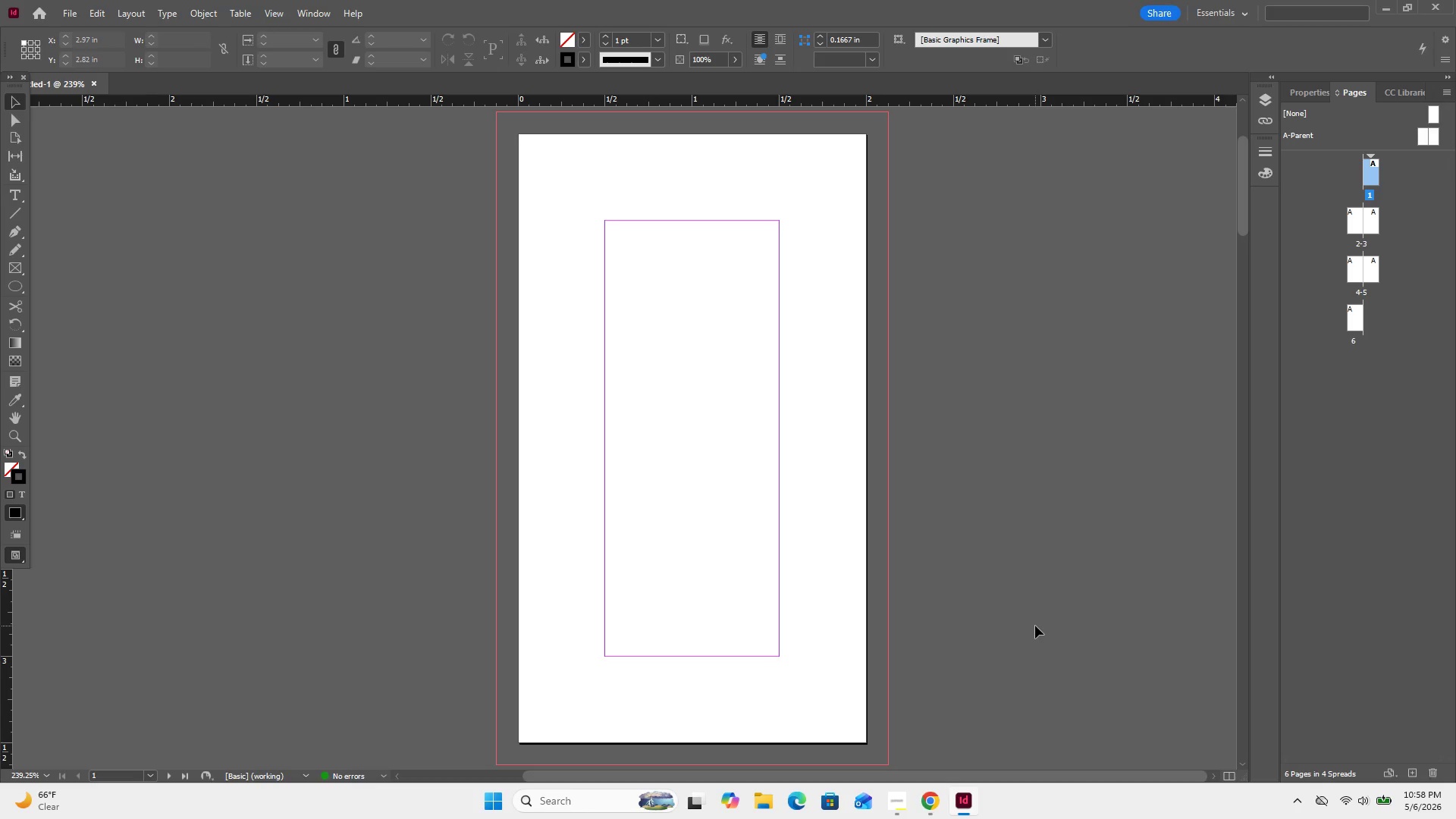 
left_click([897, 805])
 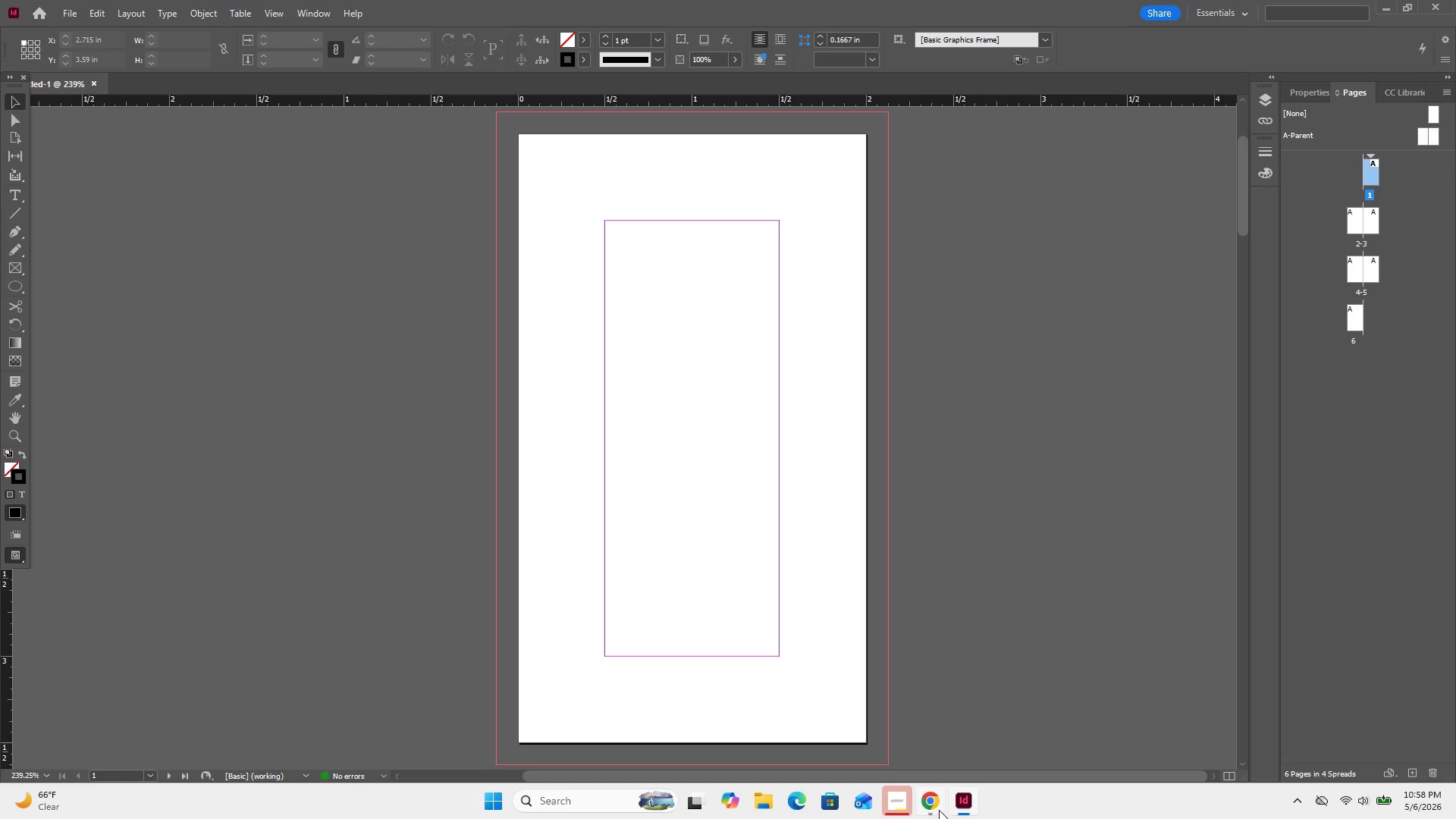 
left_click([889, 799])
 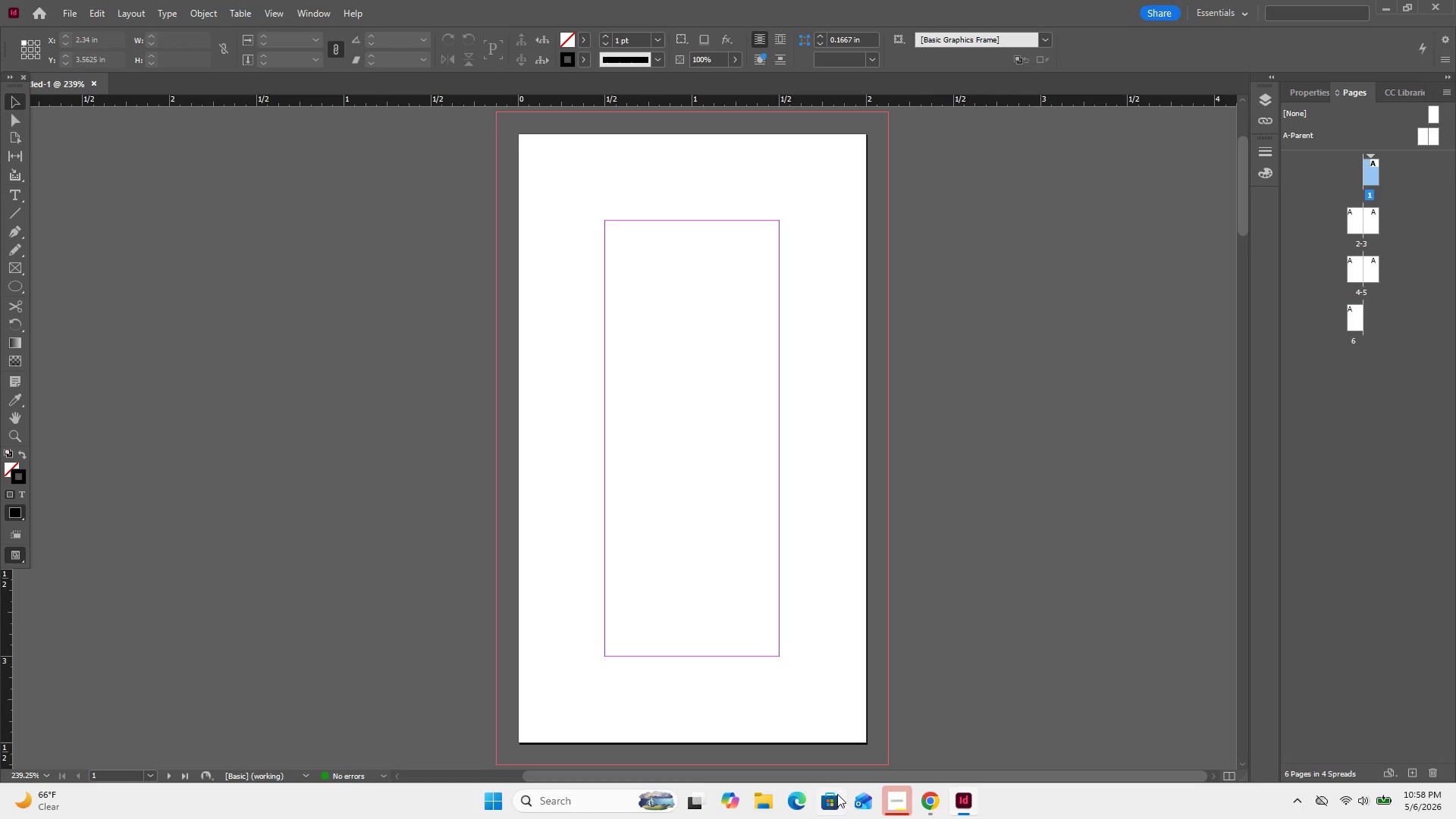 
left_click([895, 802])
 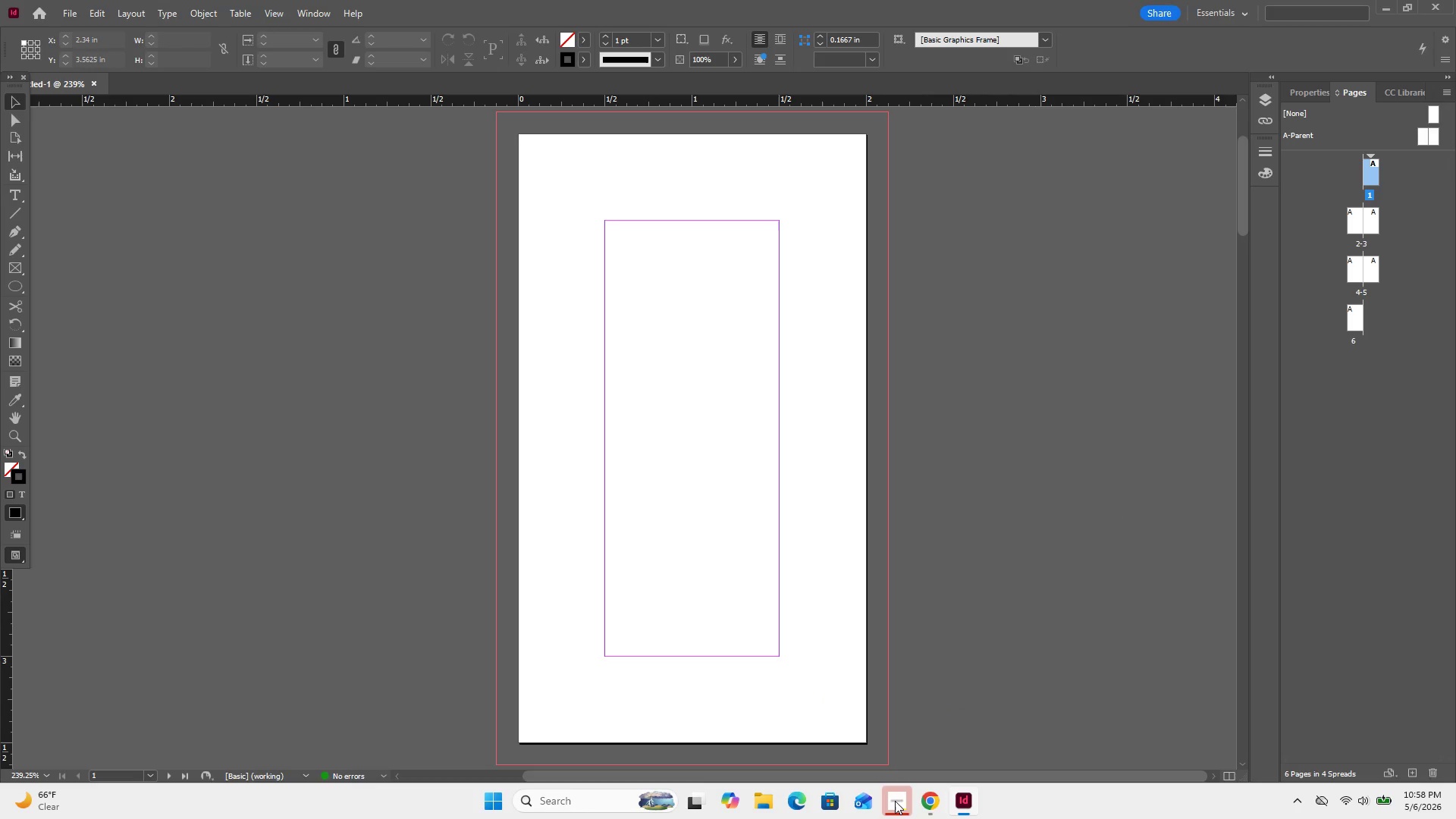 
left_click([895, 801])